 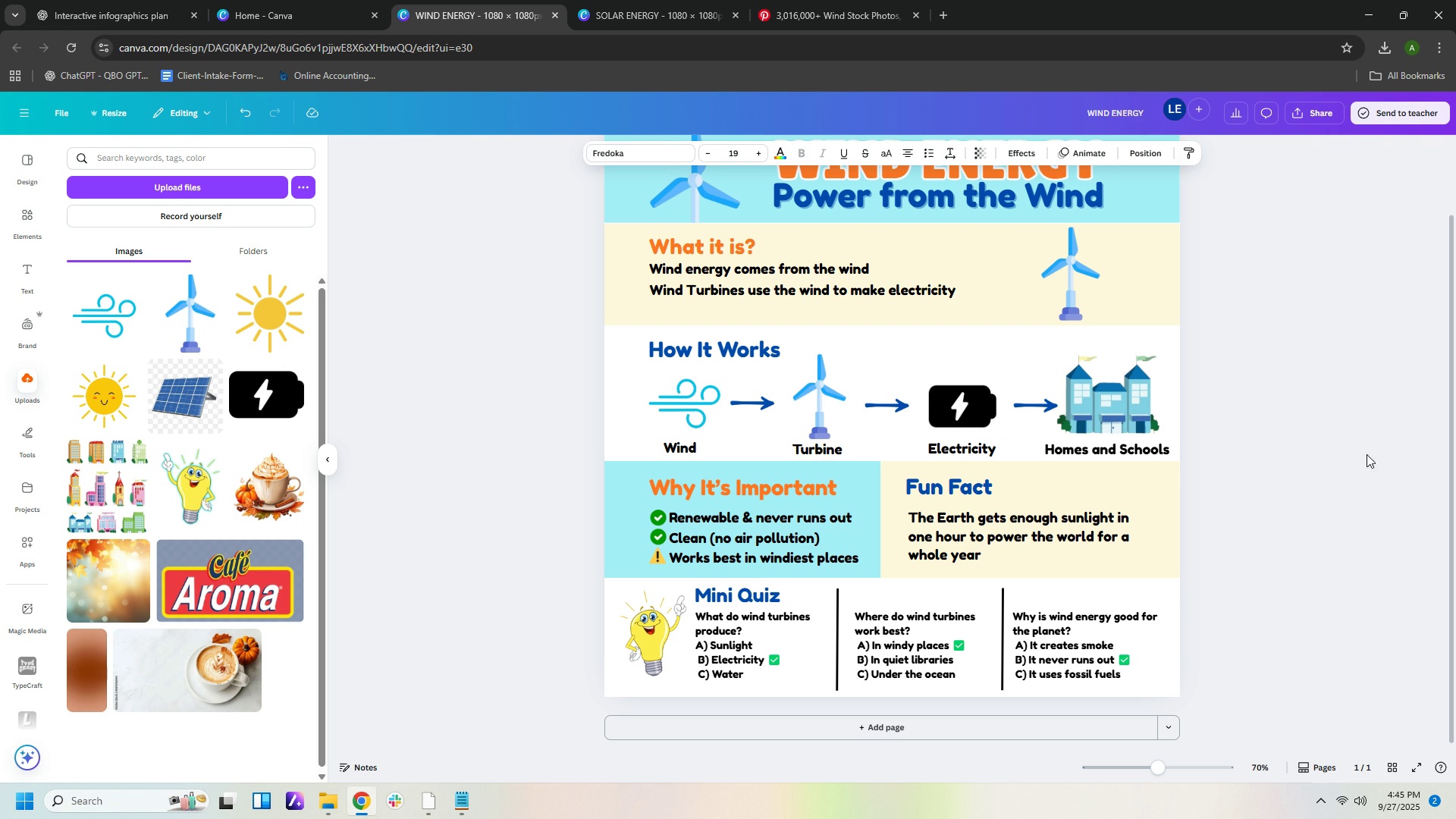 
left_click([1351, 454])
 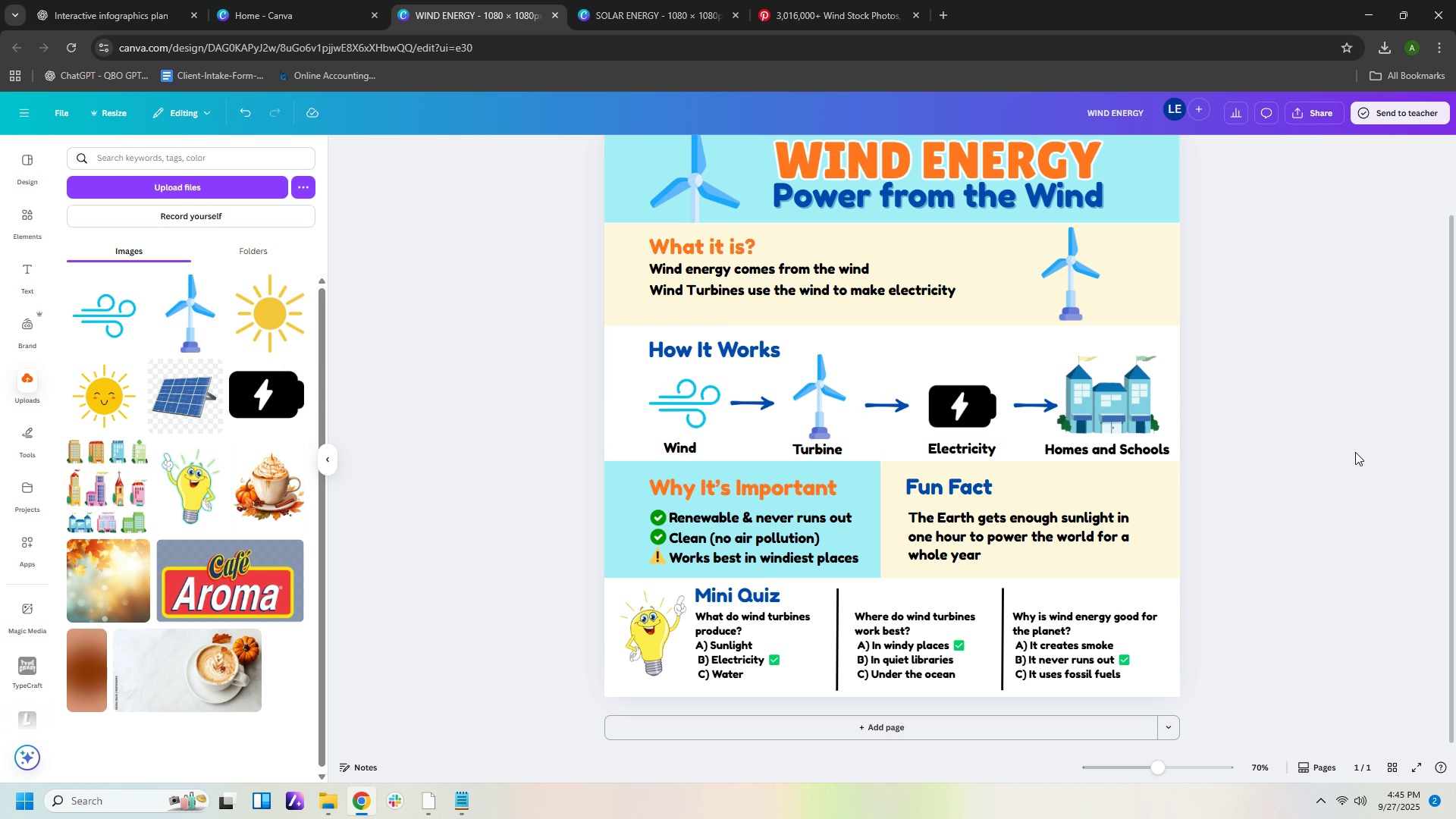 
wait(10.38)
 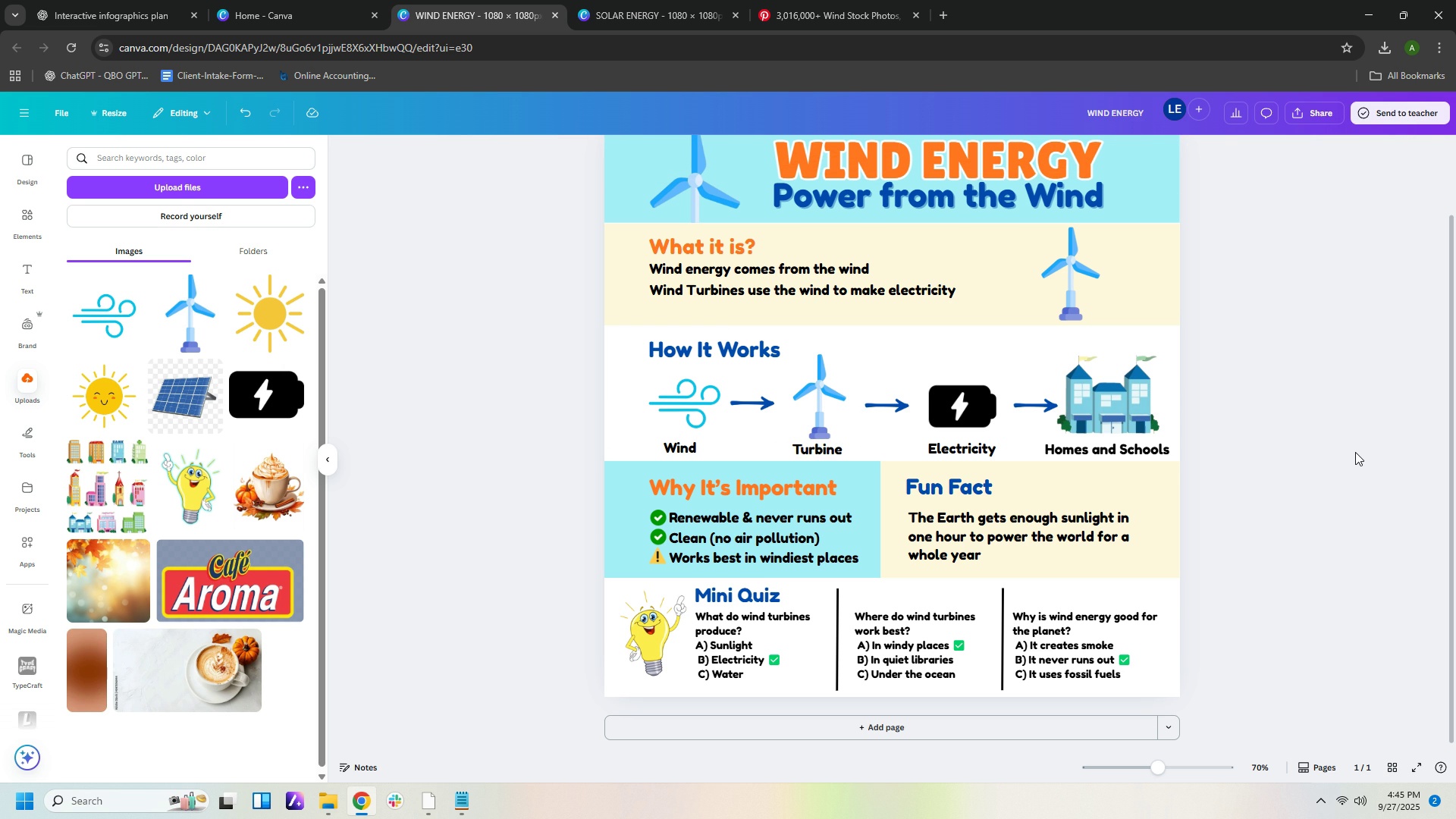 
scroll: coordinate [1336, 283], scroll_direction: down, amount: 2.0
 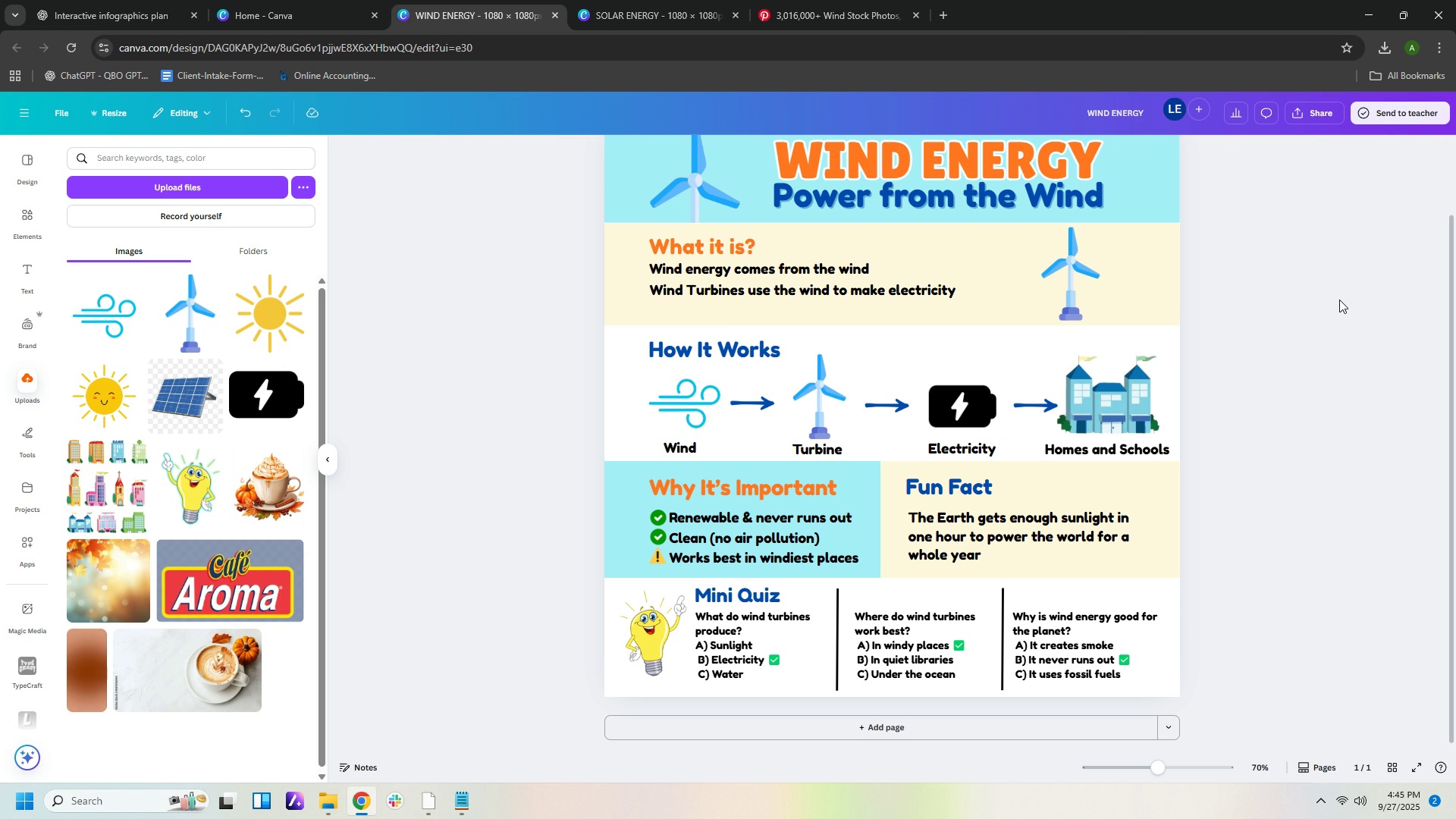 
scroll: coordinate [1286, 344], scroll_direction: up, amount: 2.0
 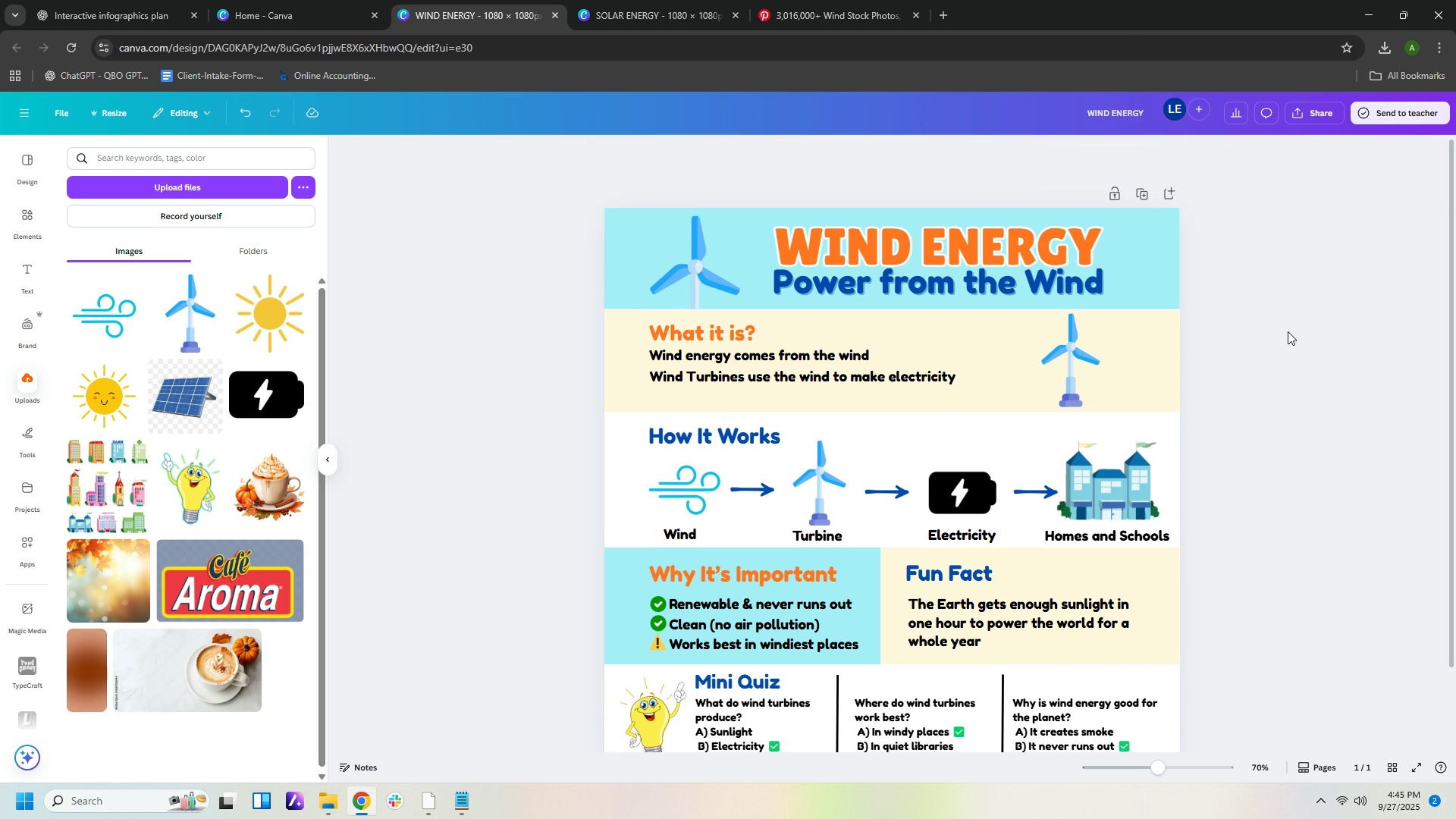 
scroll: coordinate [1285, 339], scroll_direction: down, amount: 3.0
 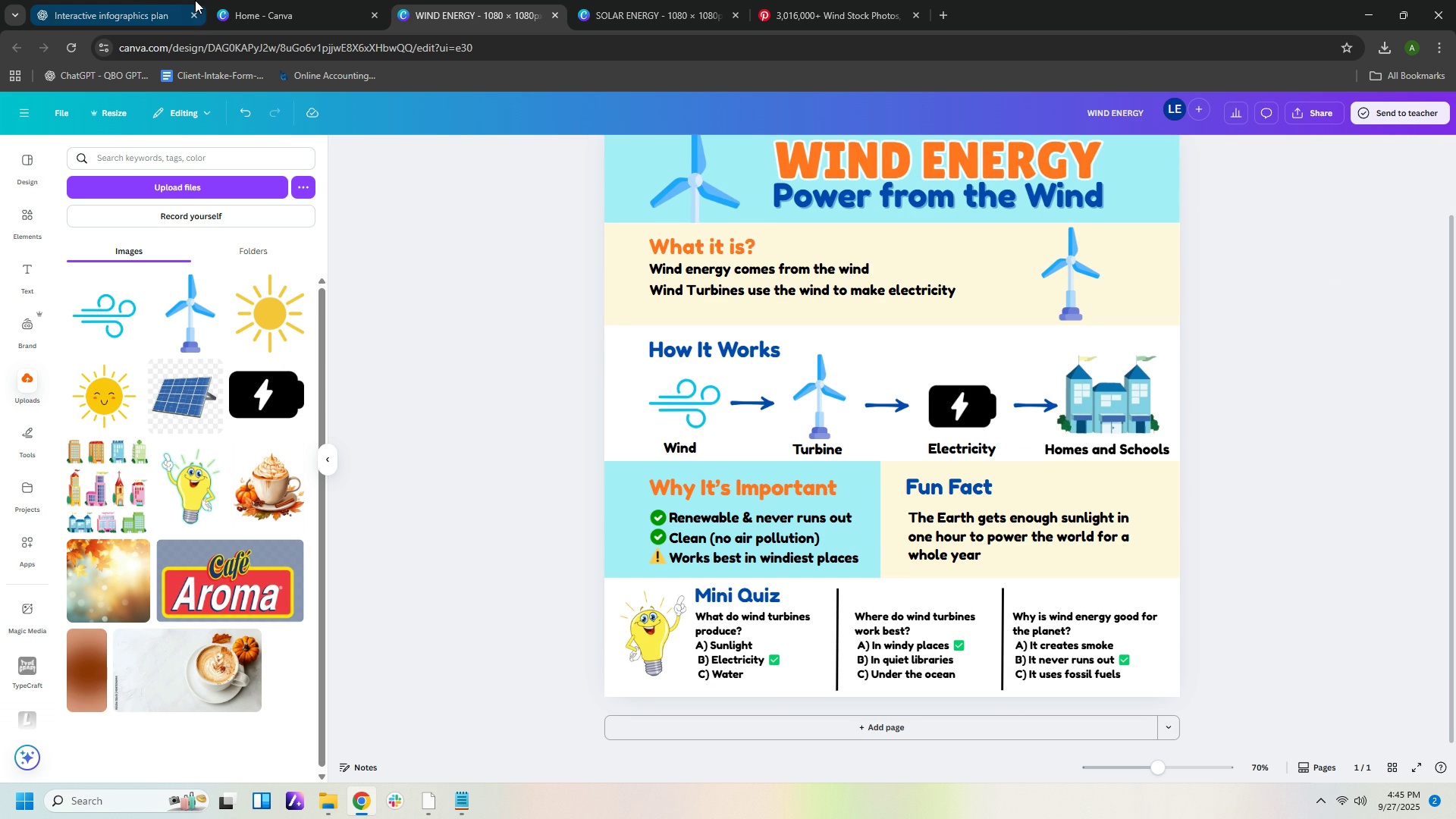 
left_click([156, 14])
 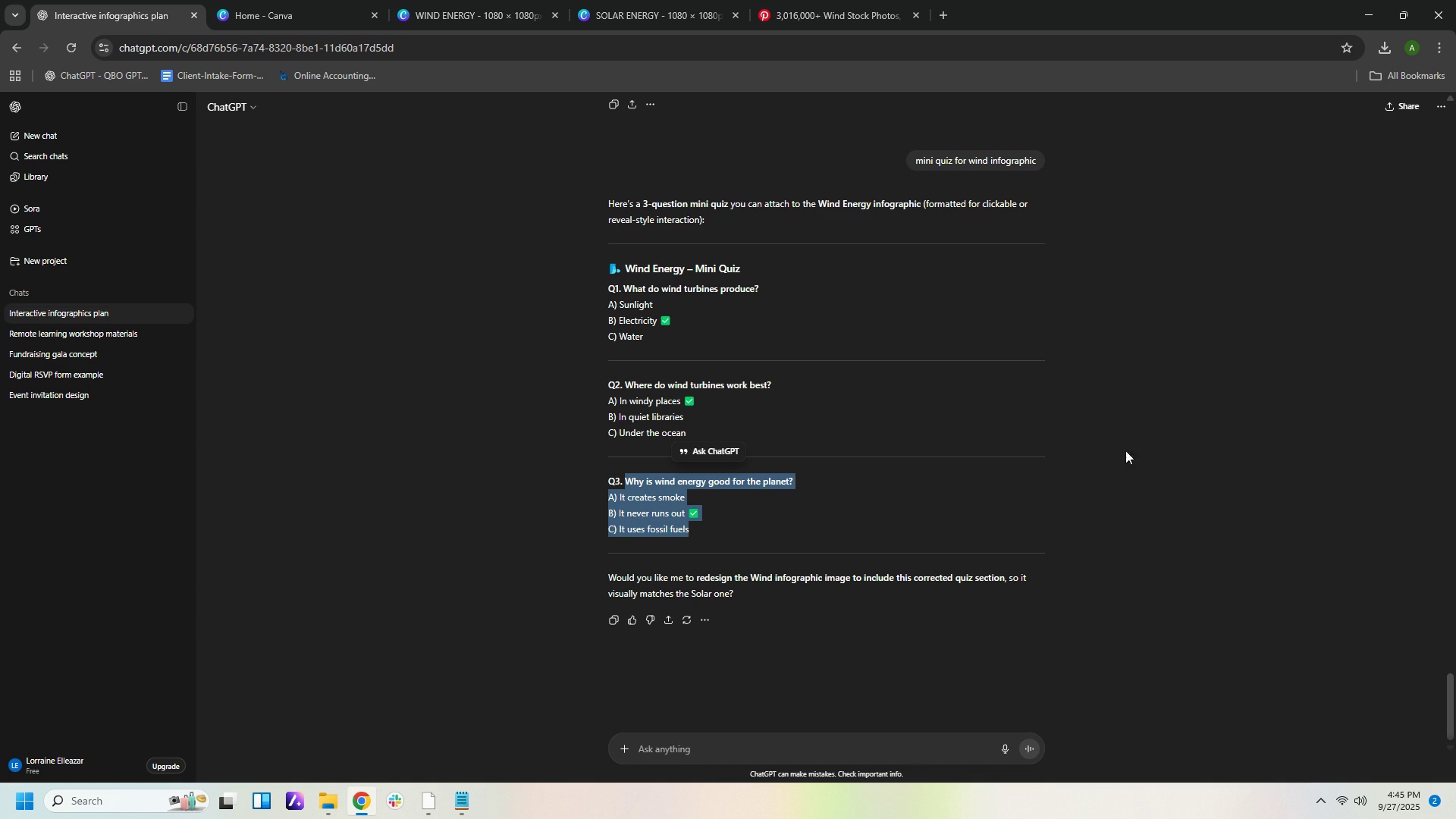 
left_click([1169, 442])
 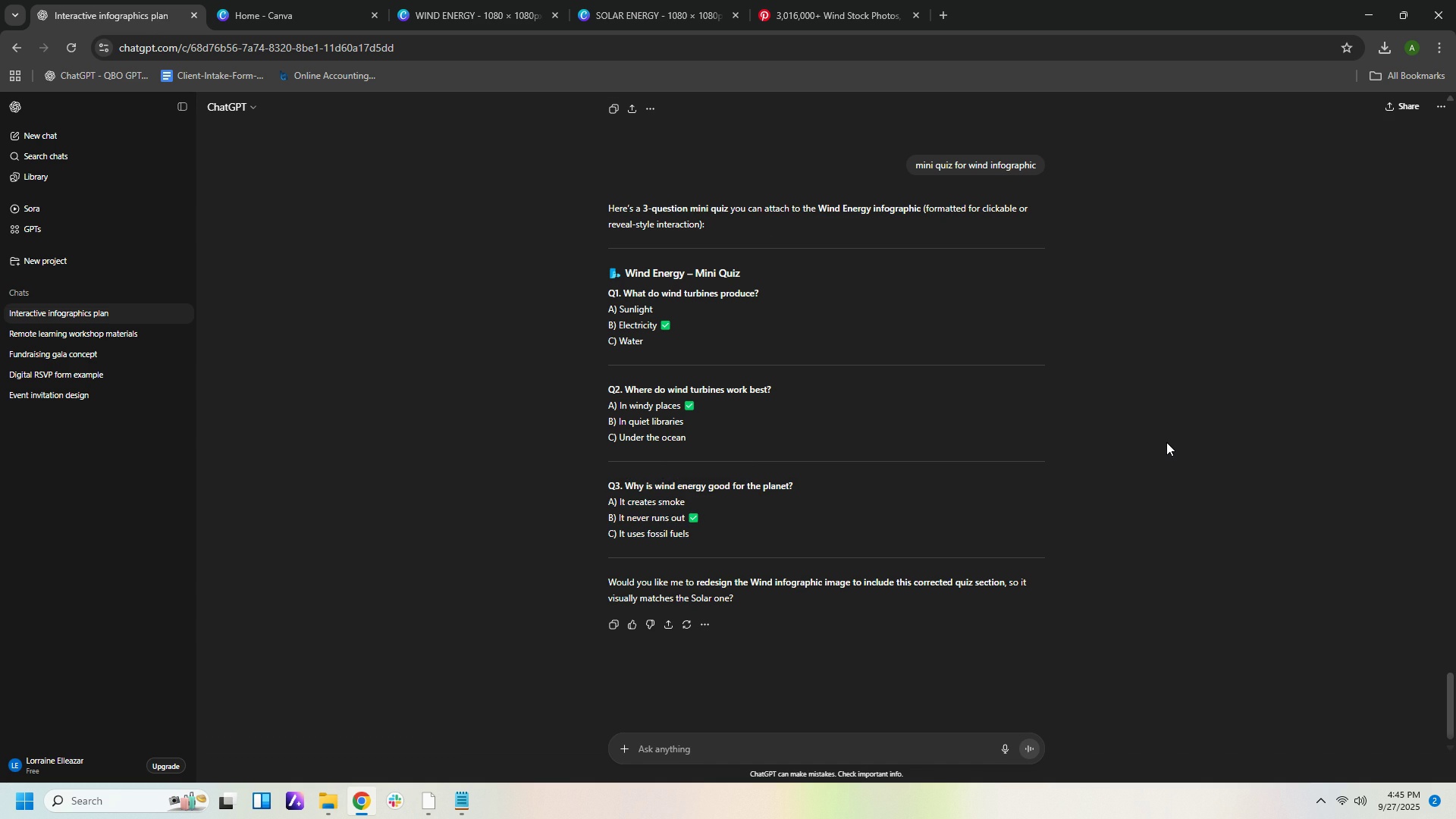 
scroll: coordinate [999, 327], scroll_direction: up, amount: 34.0
 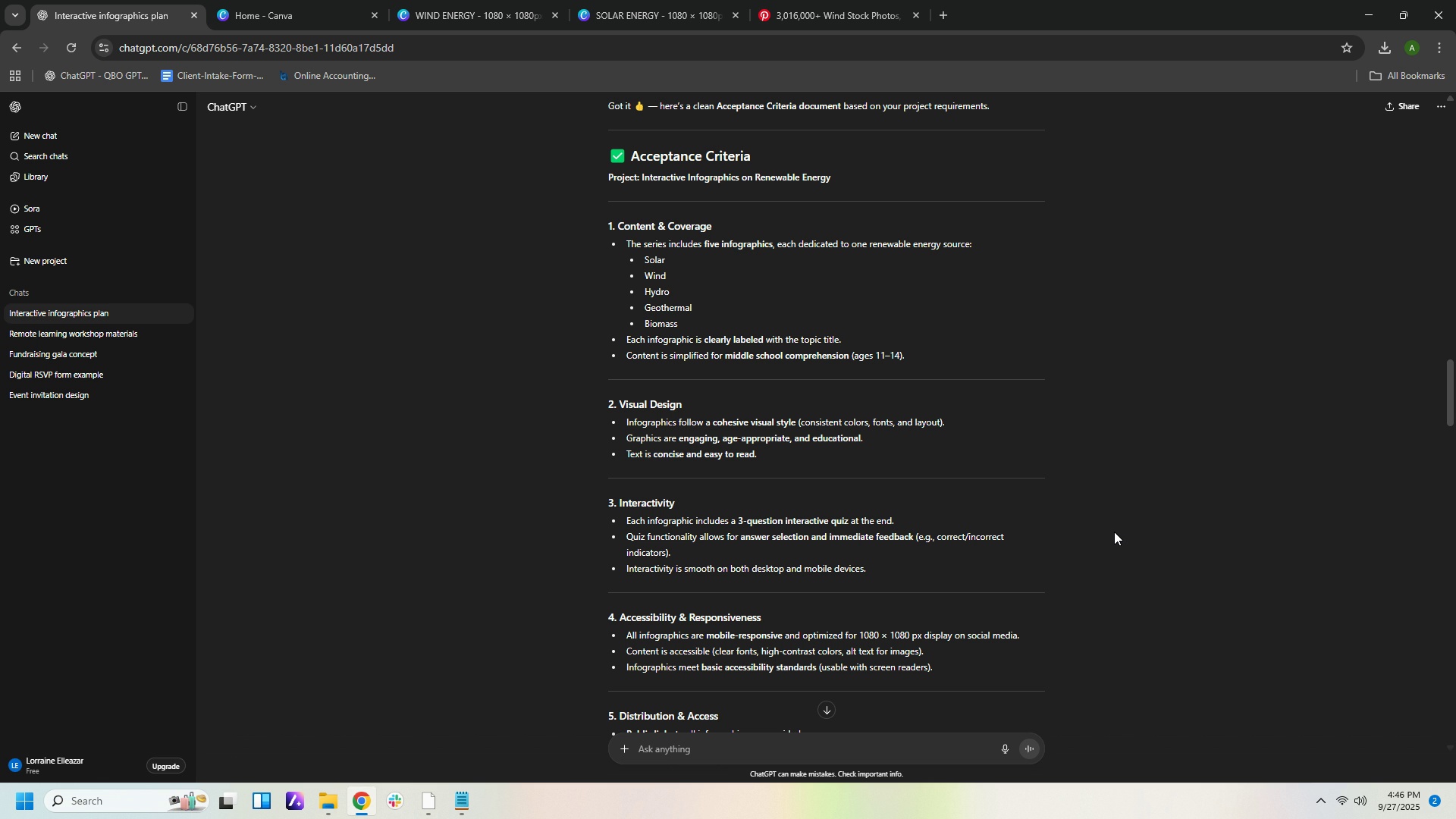 
wait(10.73)
 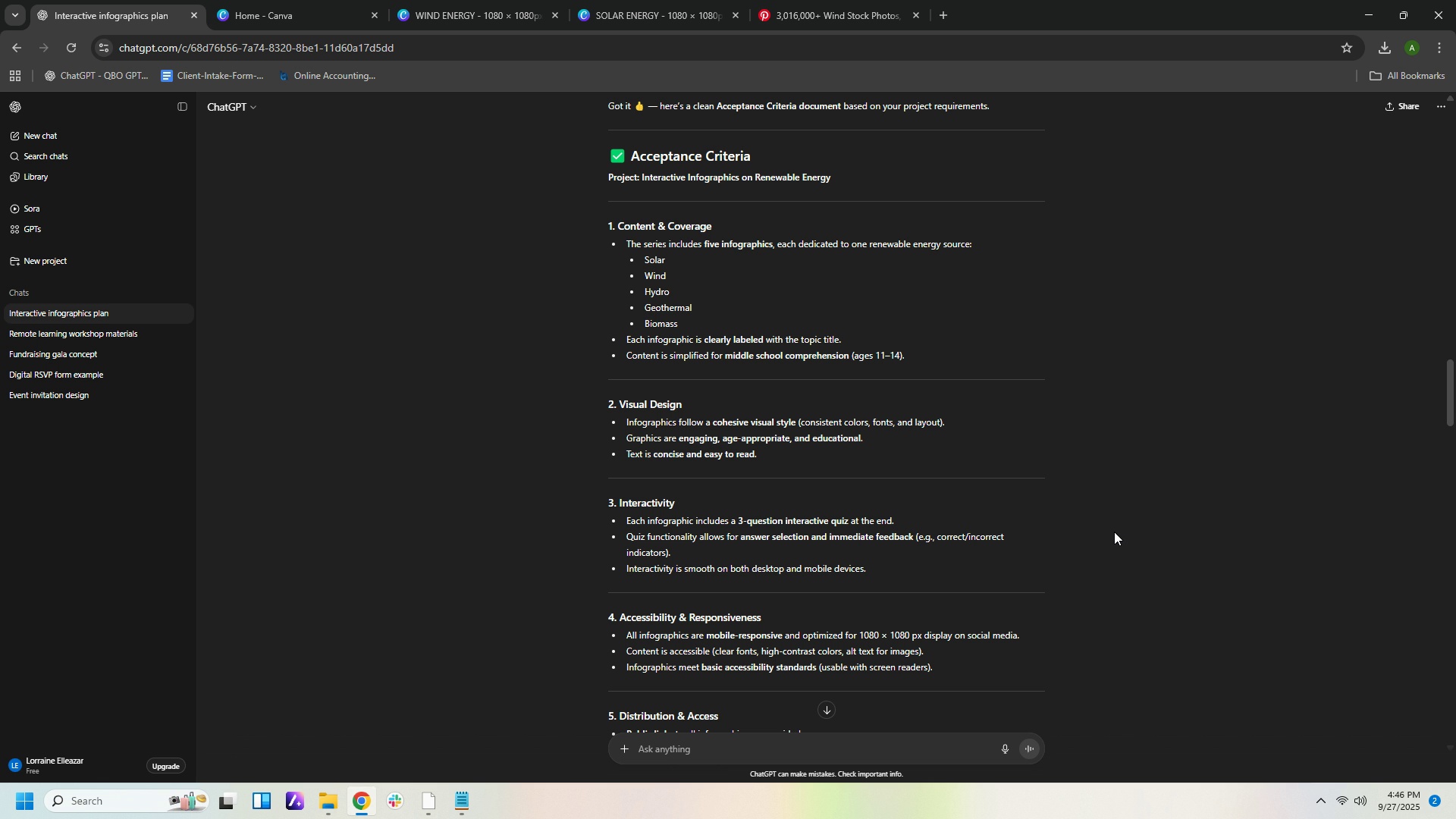 
scroll: coordinate [1114, 544], scroll_direction: down, amount: 1.0
 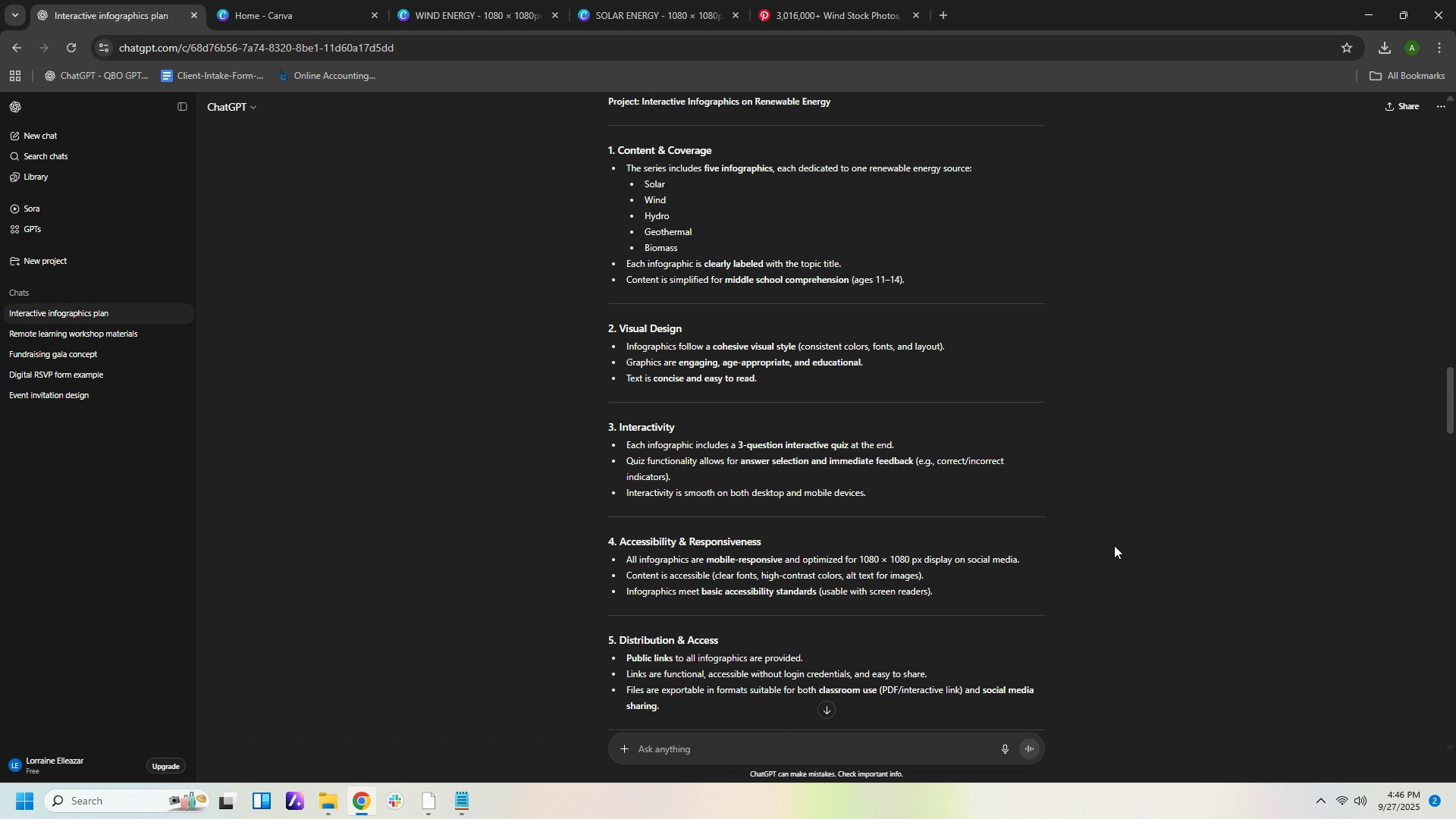 
wait(9.8)
 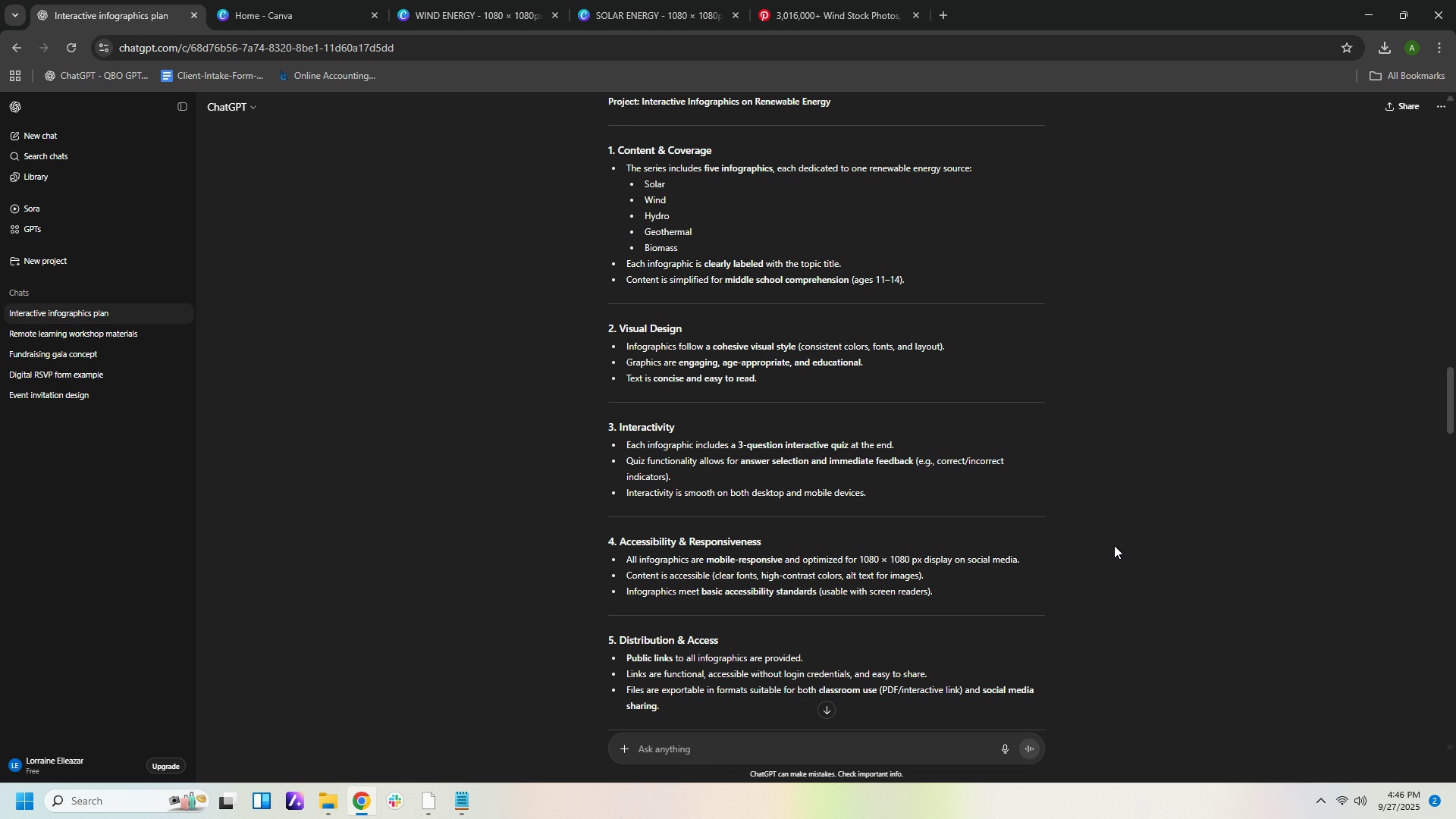 
scroll: coordinate [1116, 548], scroll_direction: down, amount: 1.0
 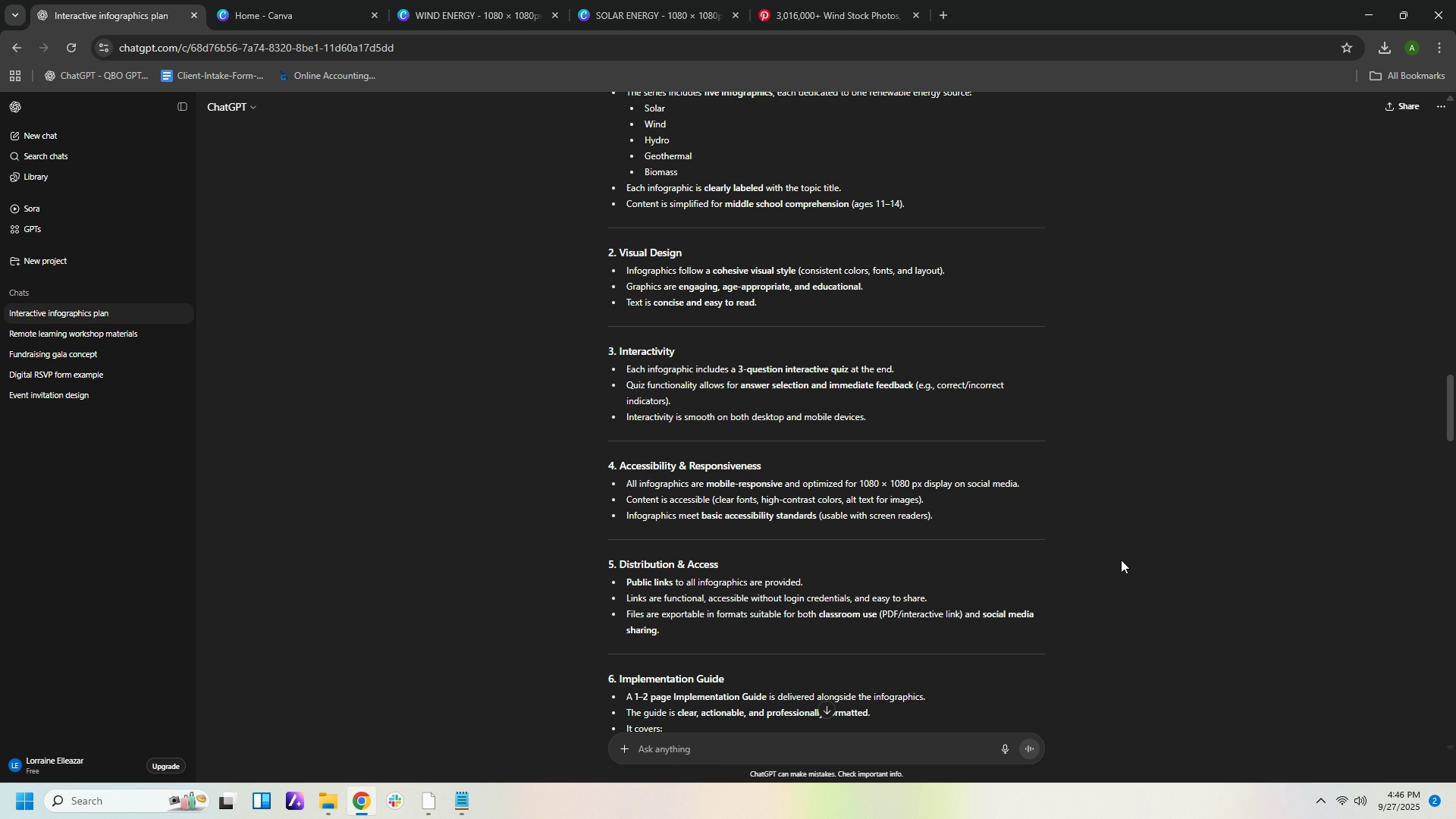 
wait(20.46)
 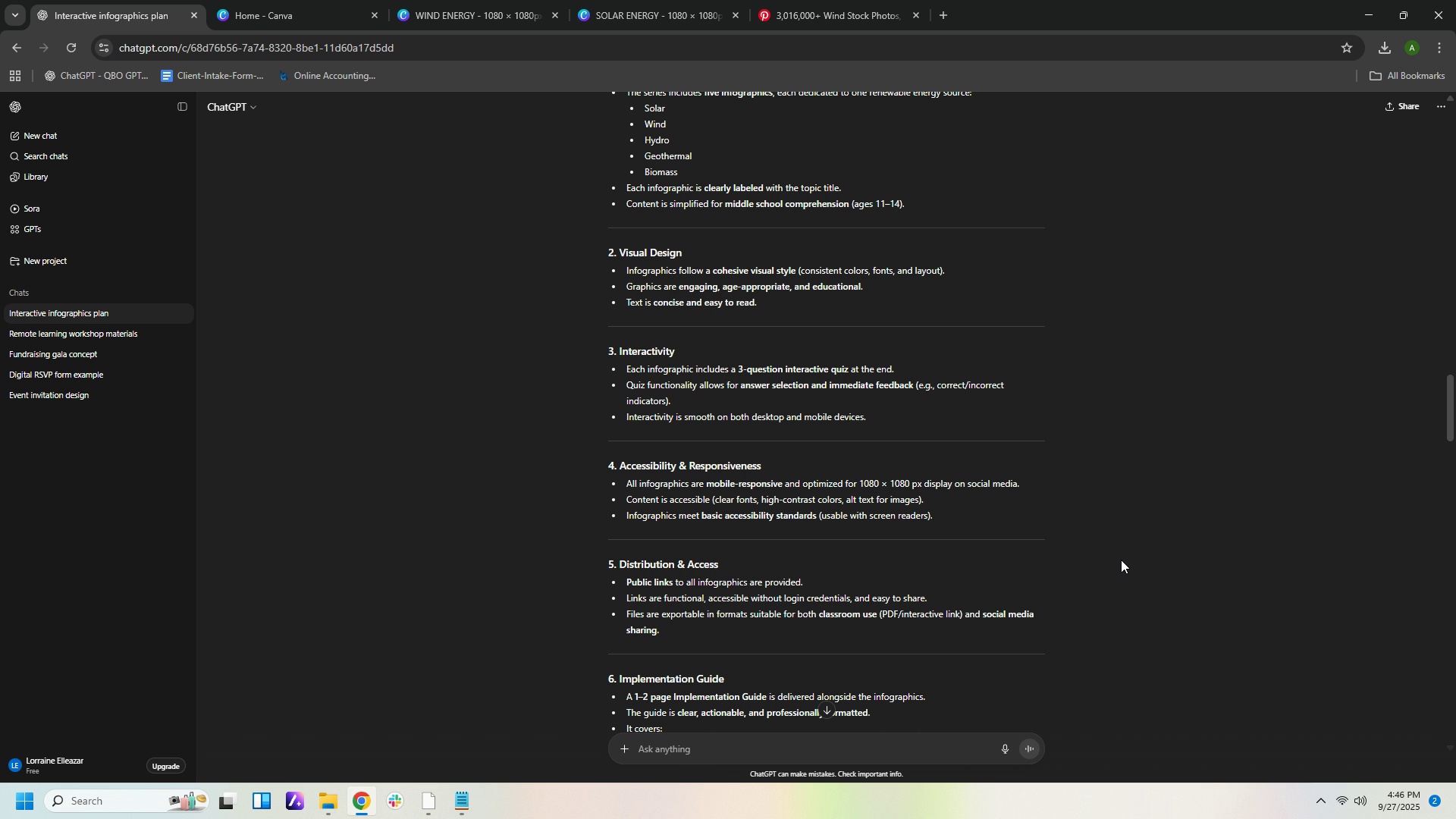 
left_click([942, 17])
 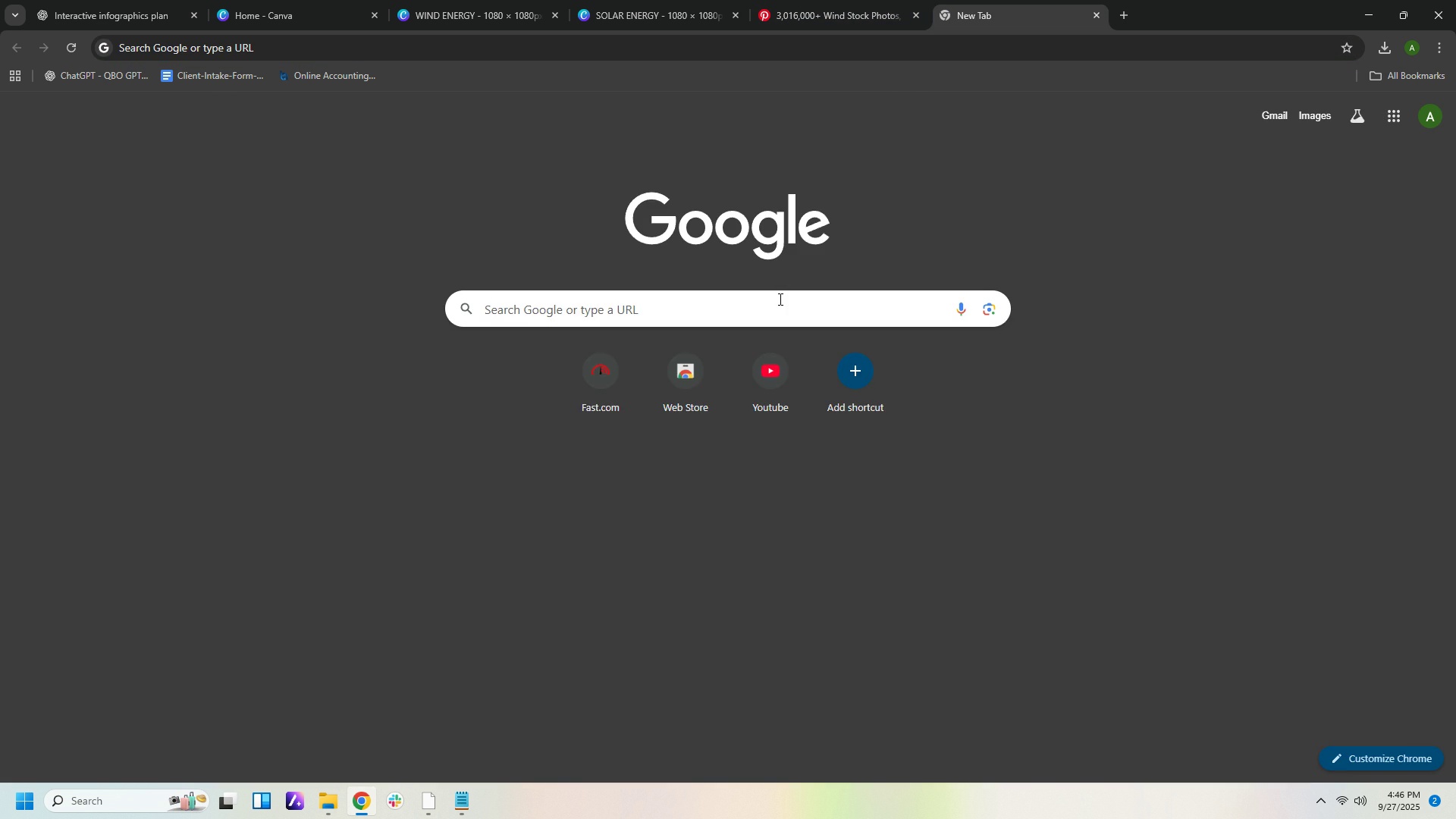 
left_click([779, 299])
 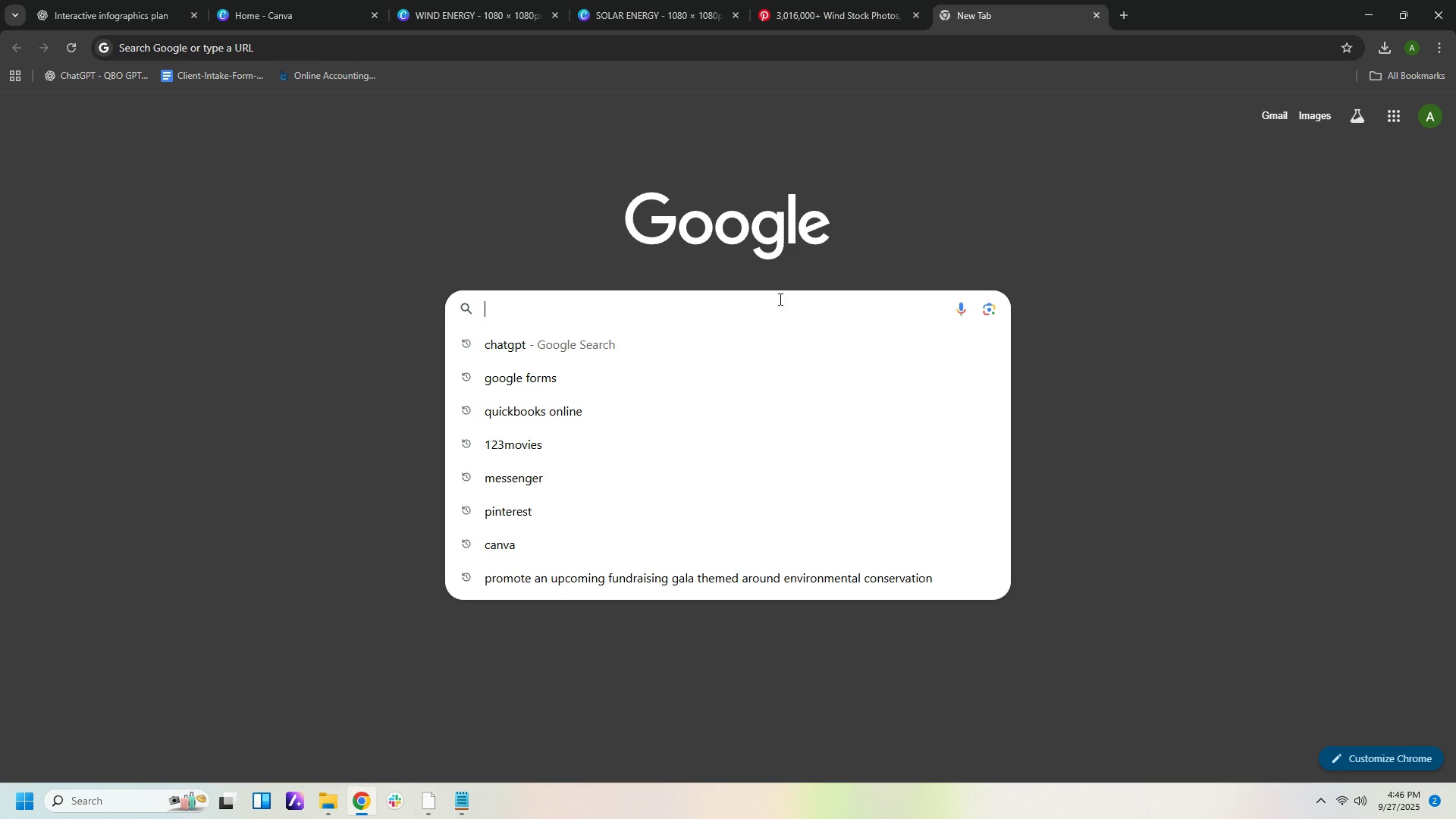 
type(how to )
 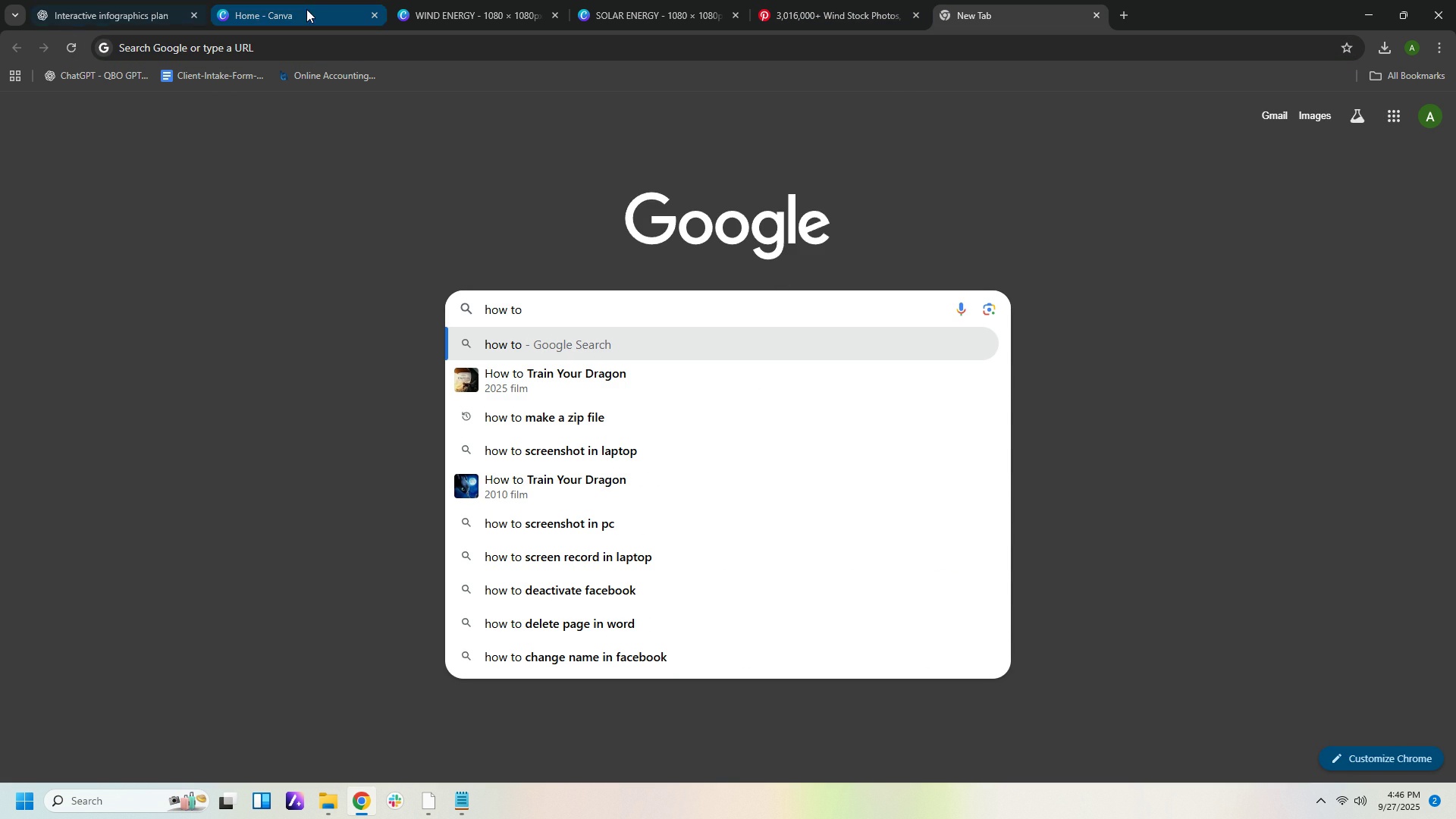 
left_click([142, 17])